 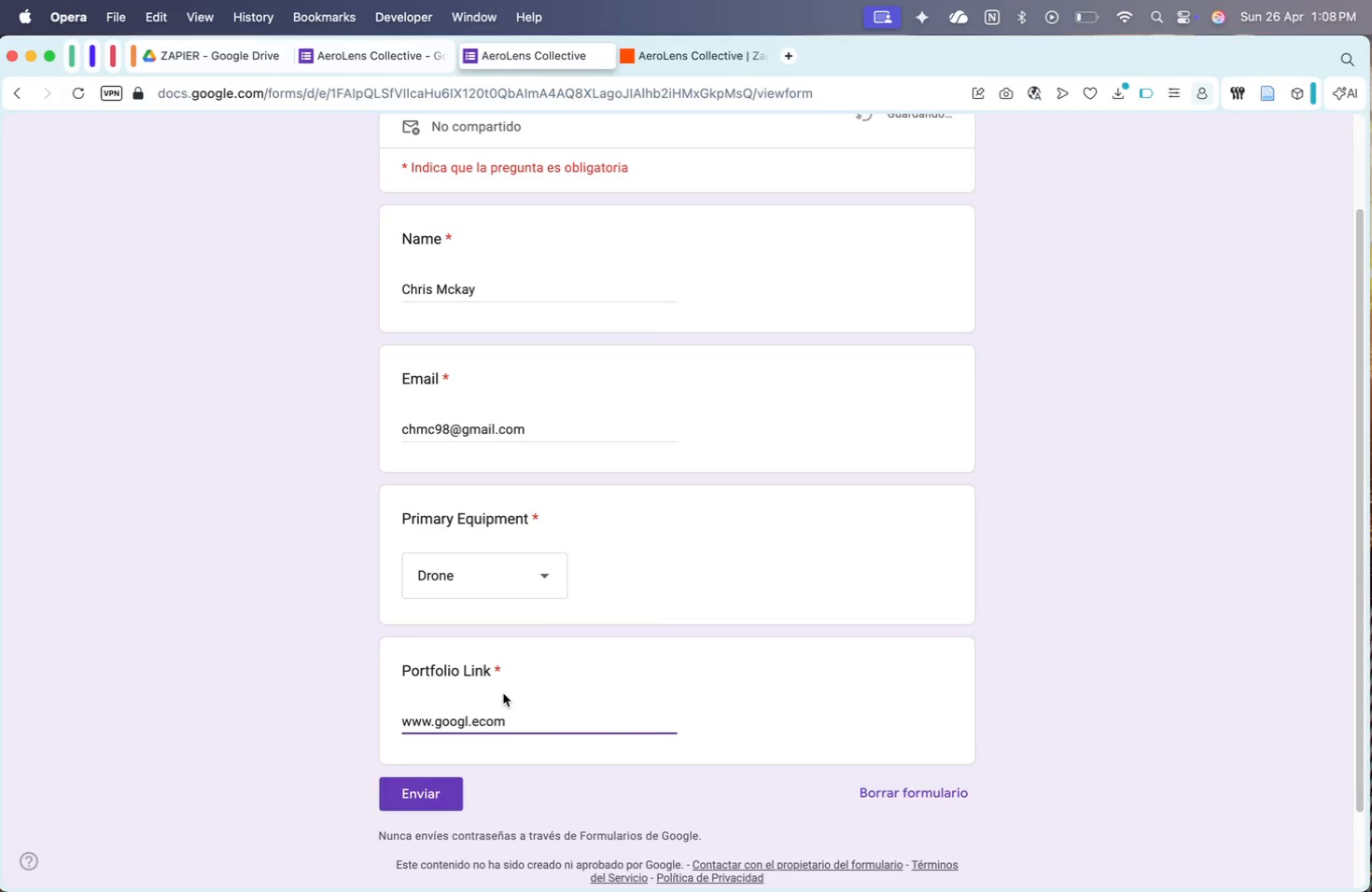 
key(Backspace)
 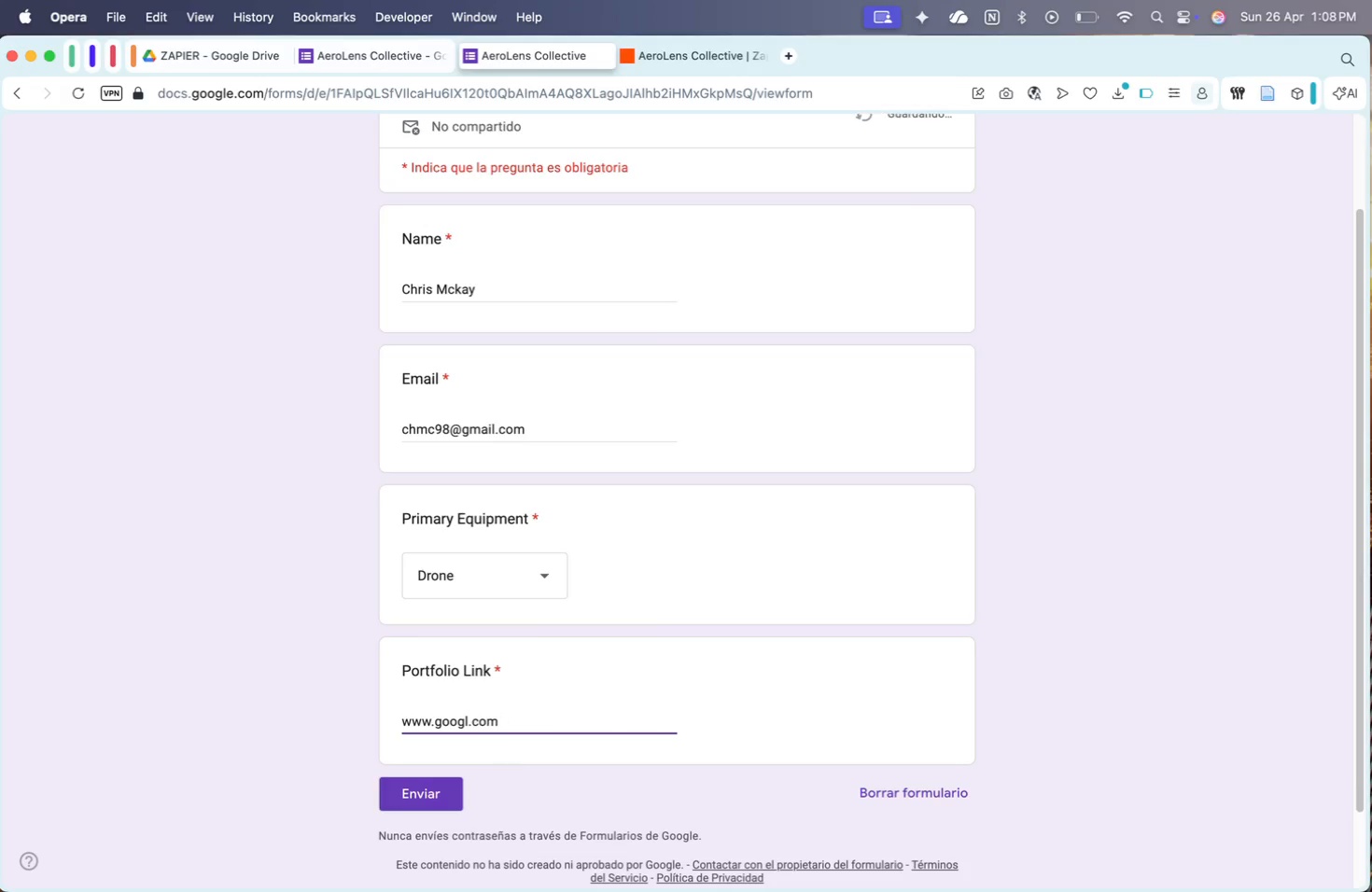 
key(Backspace)
 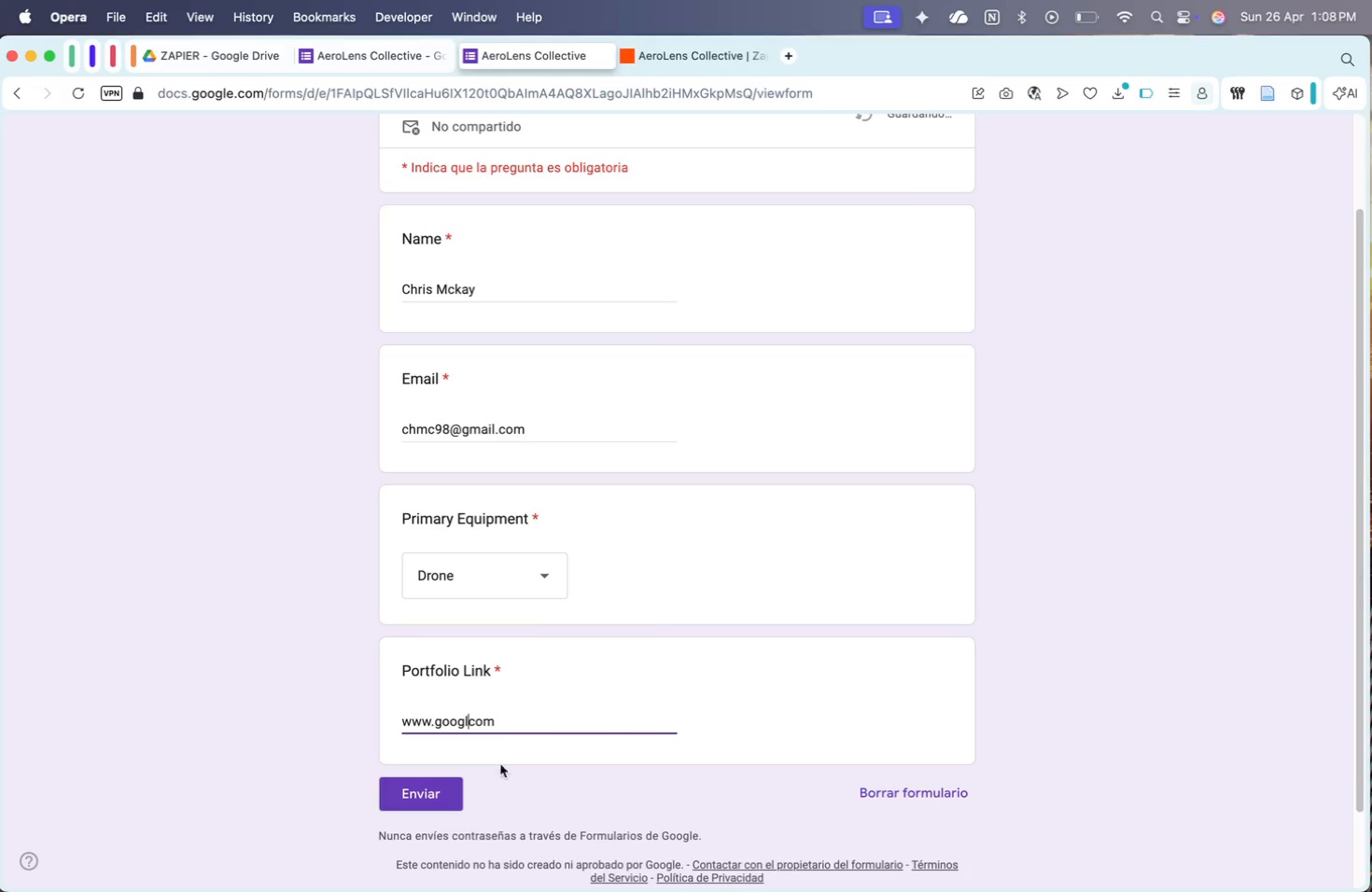 
key(R)
 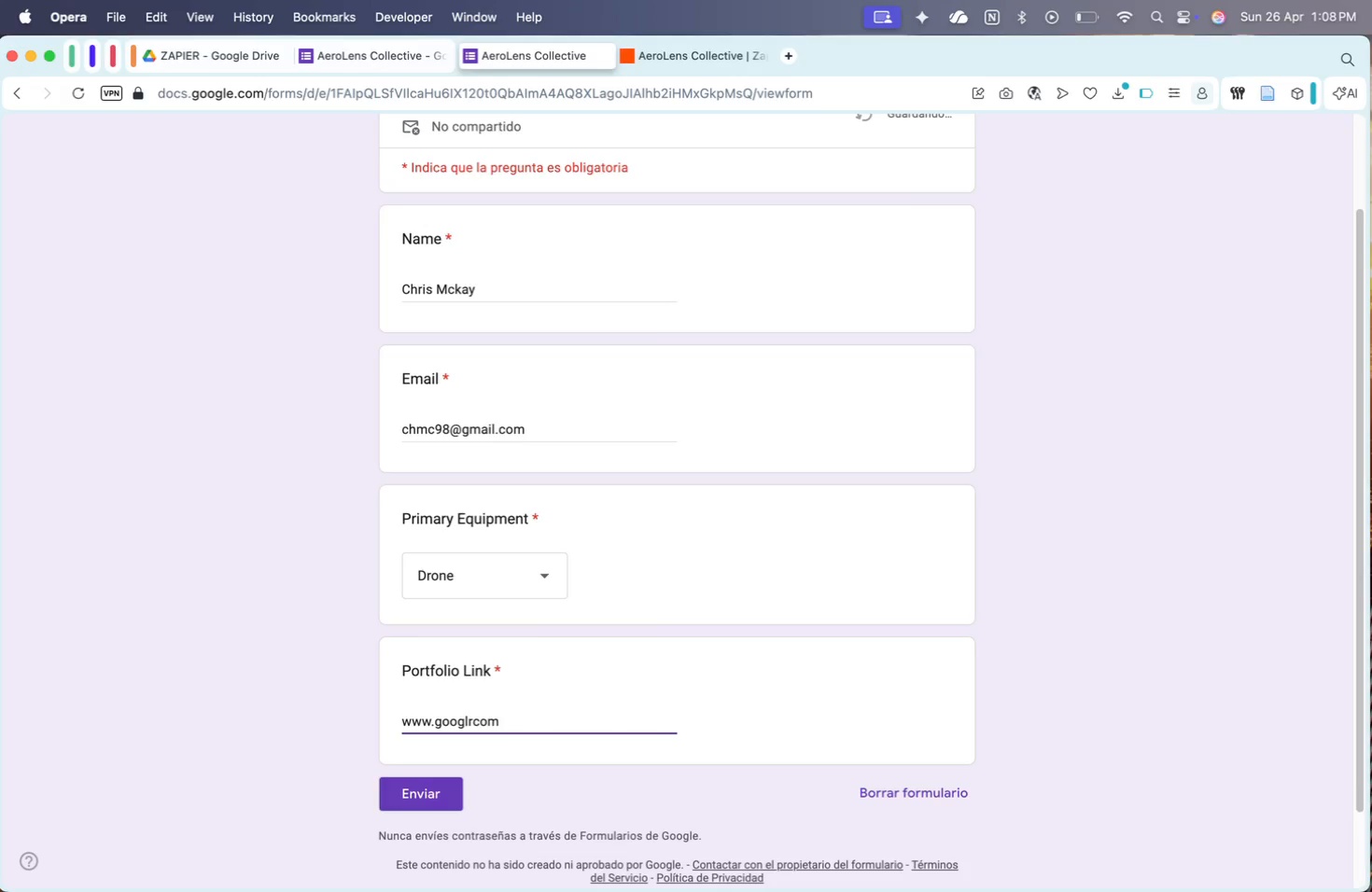 
key(Backspace)
 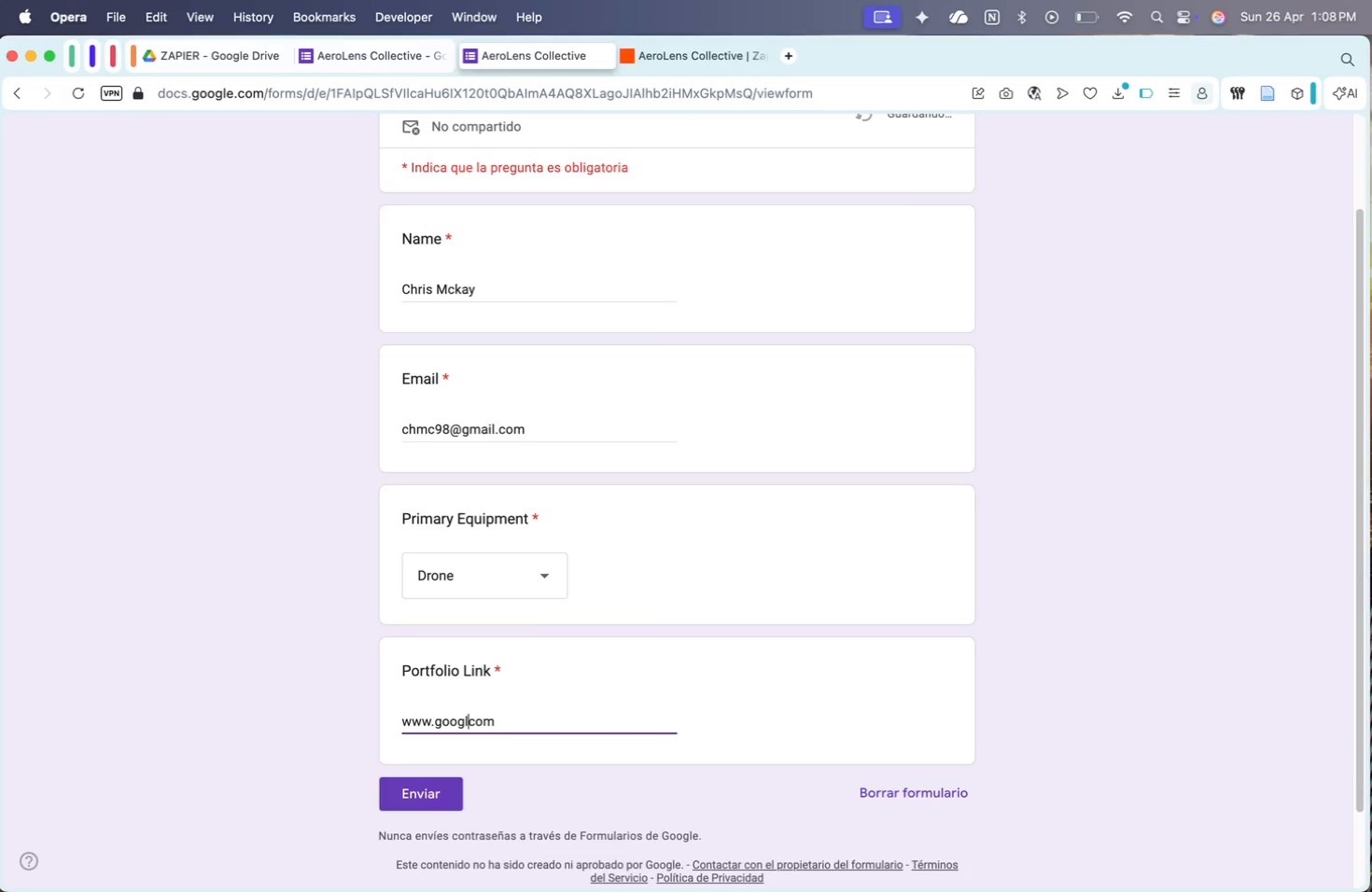 
key(E)
 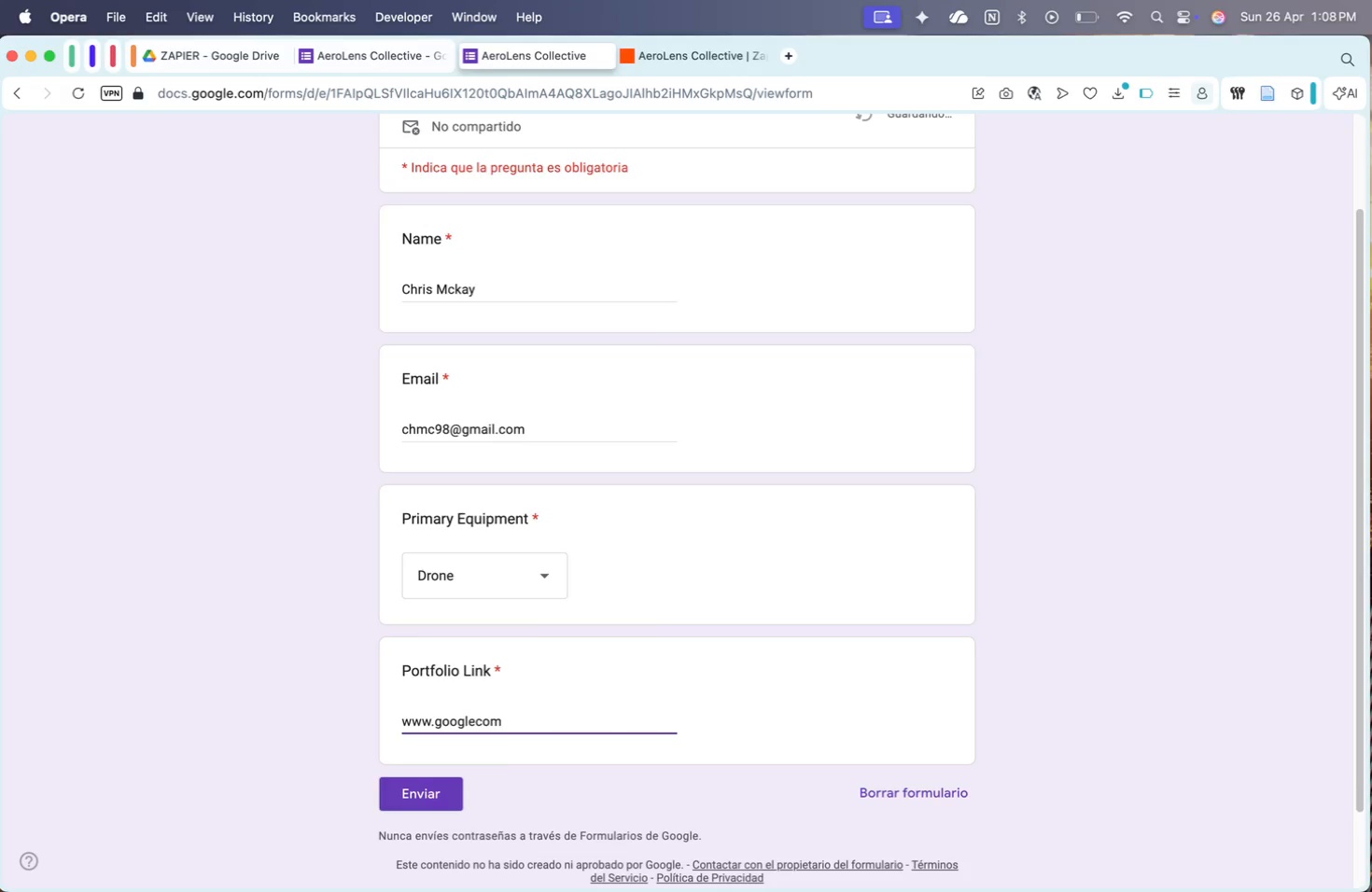 
key(Period)
 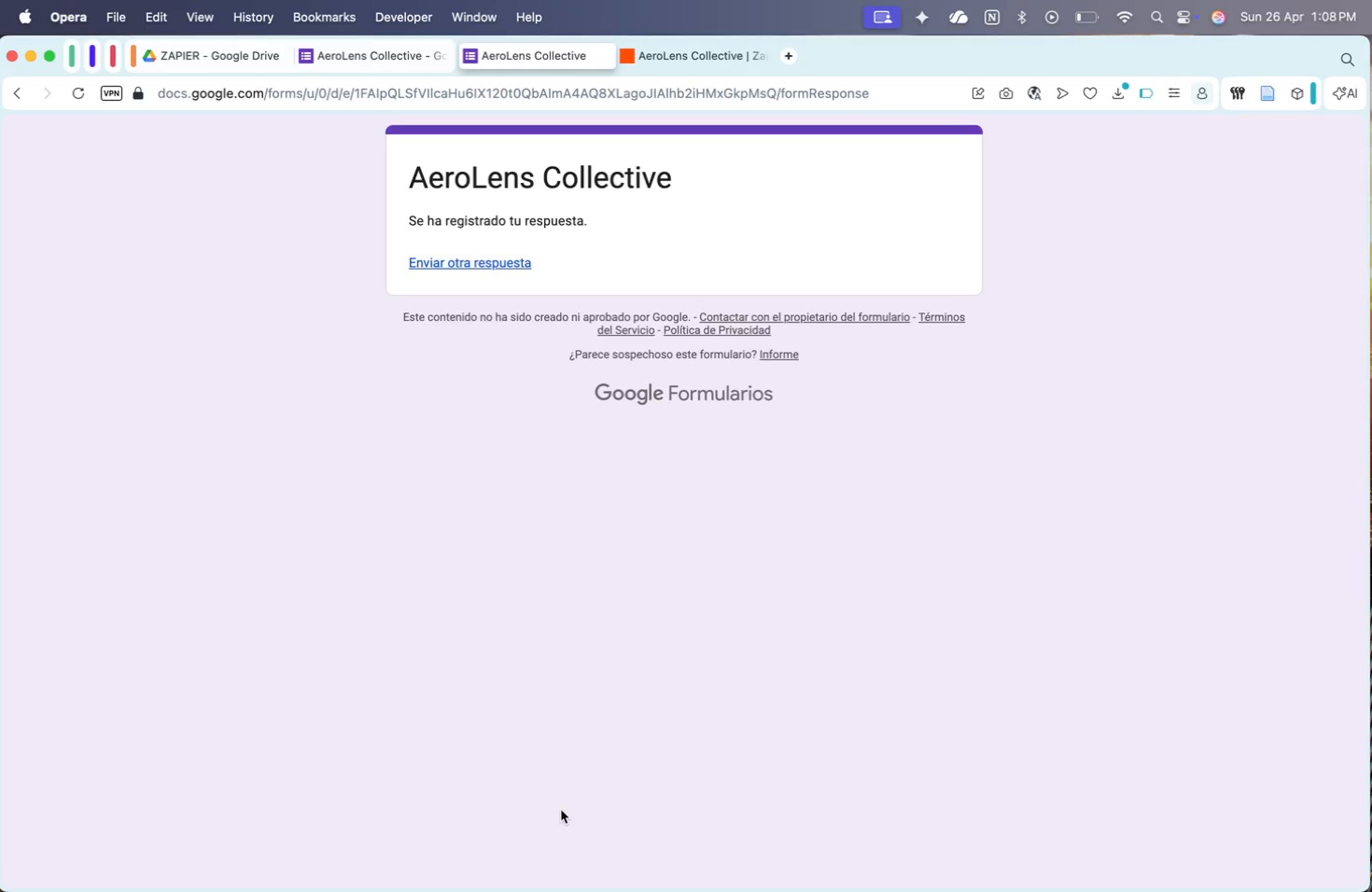 
wait(23.6)
 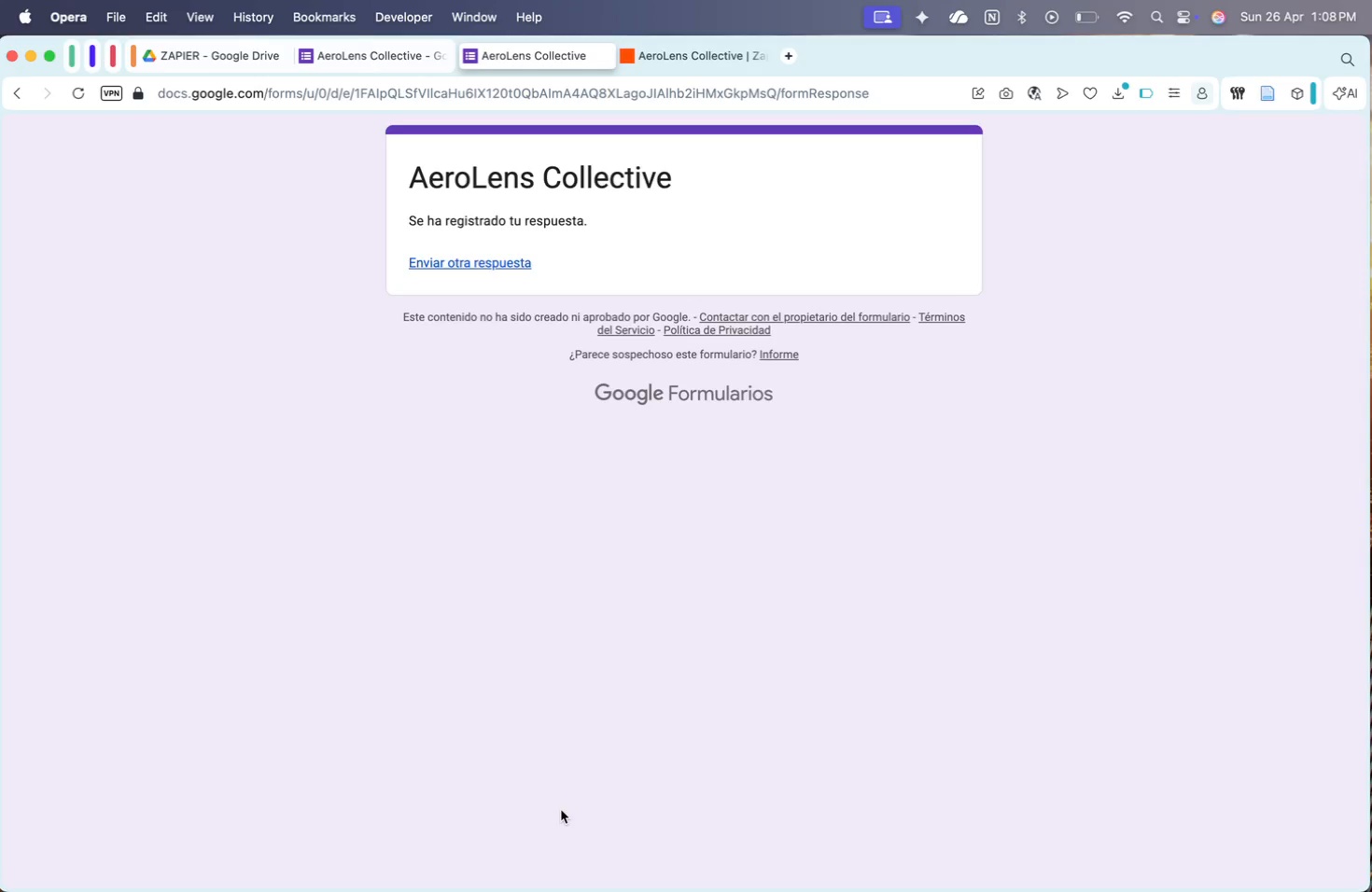 
mouse_move([849, 436])
 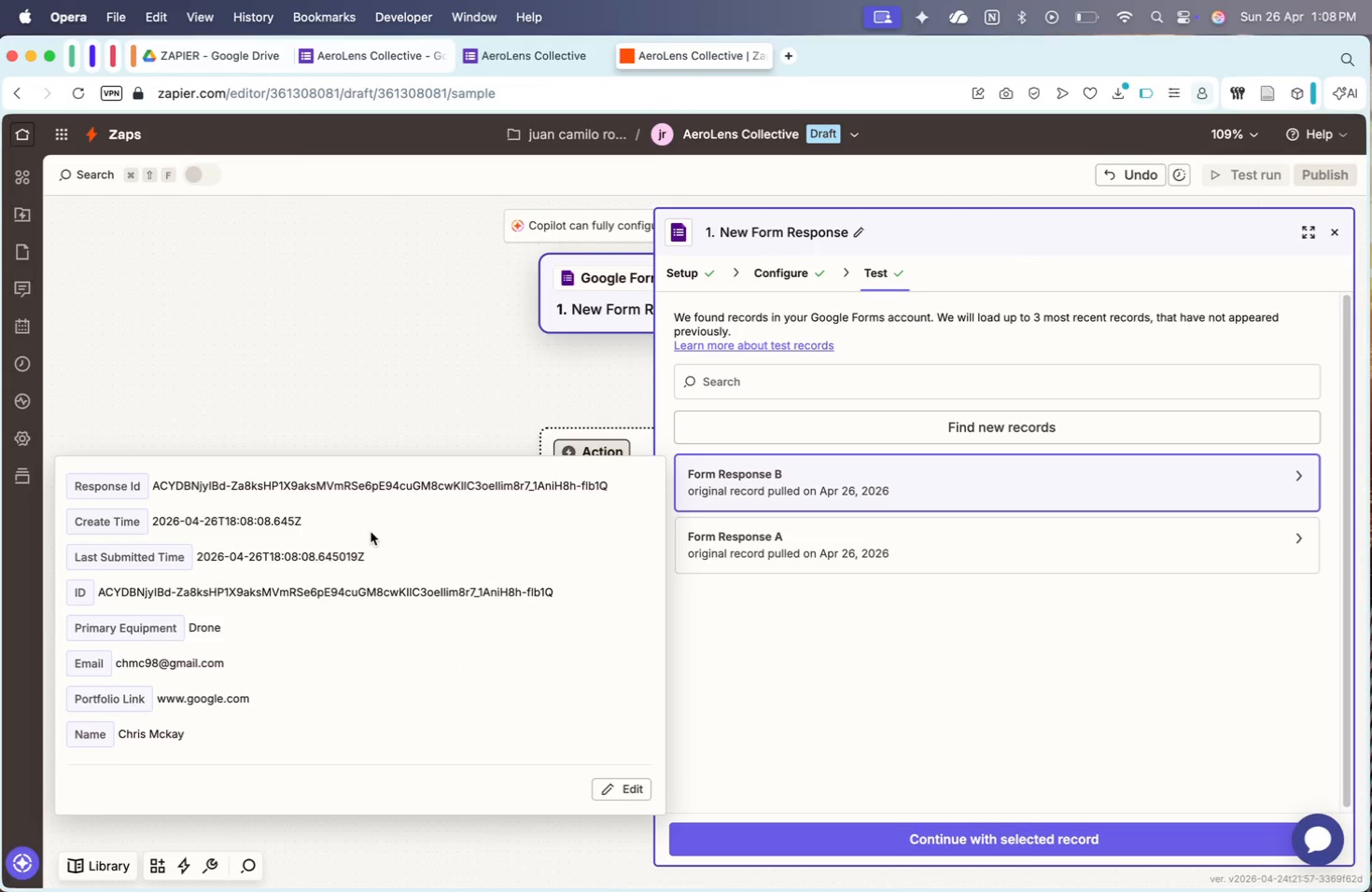 
wait(9.69)
 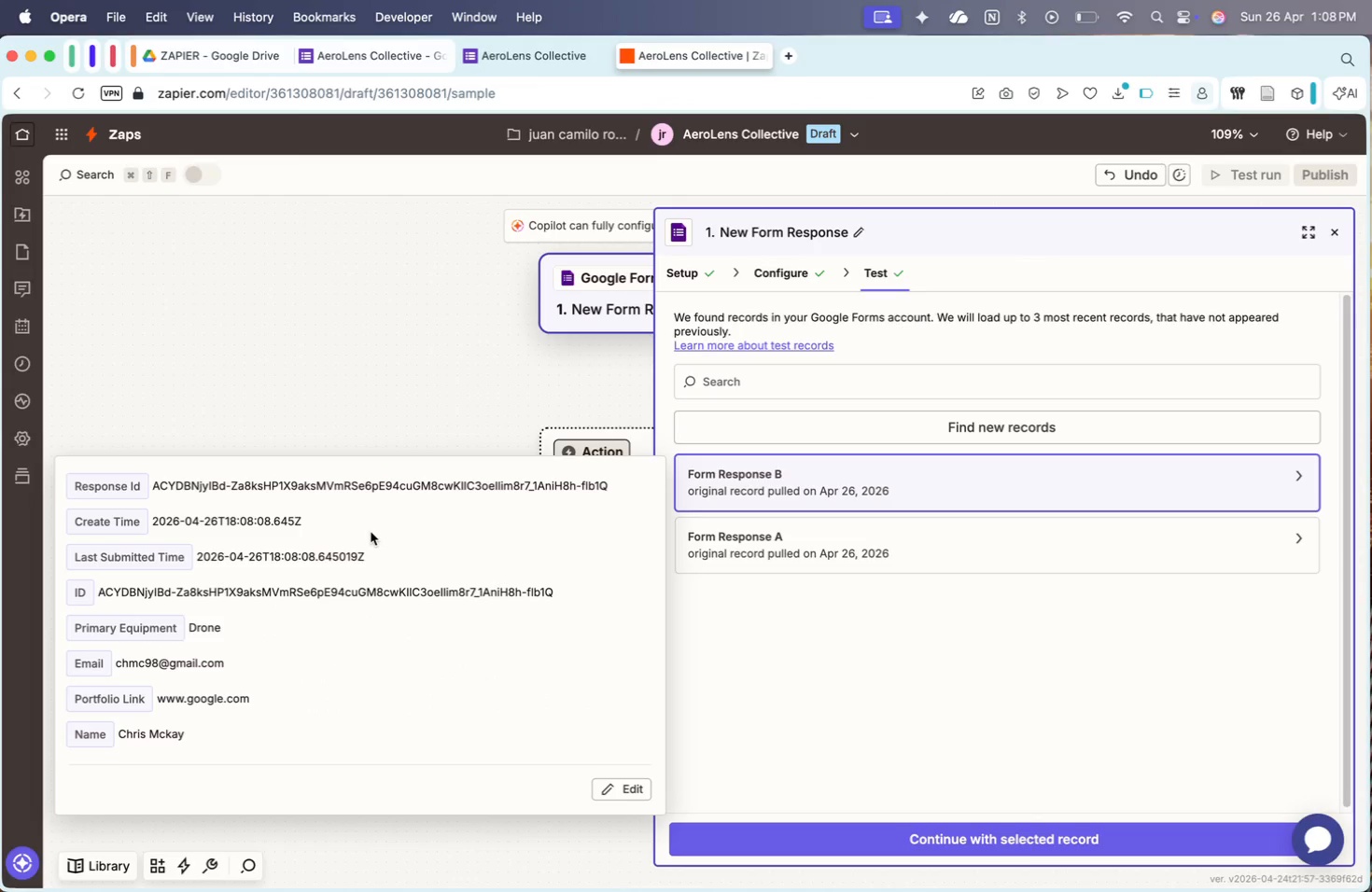 
mouse_move([889, 818])